 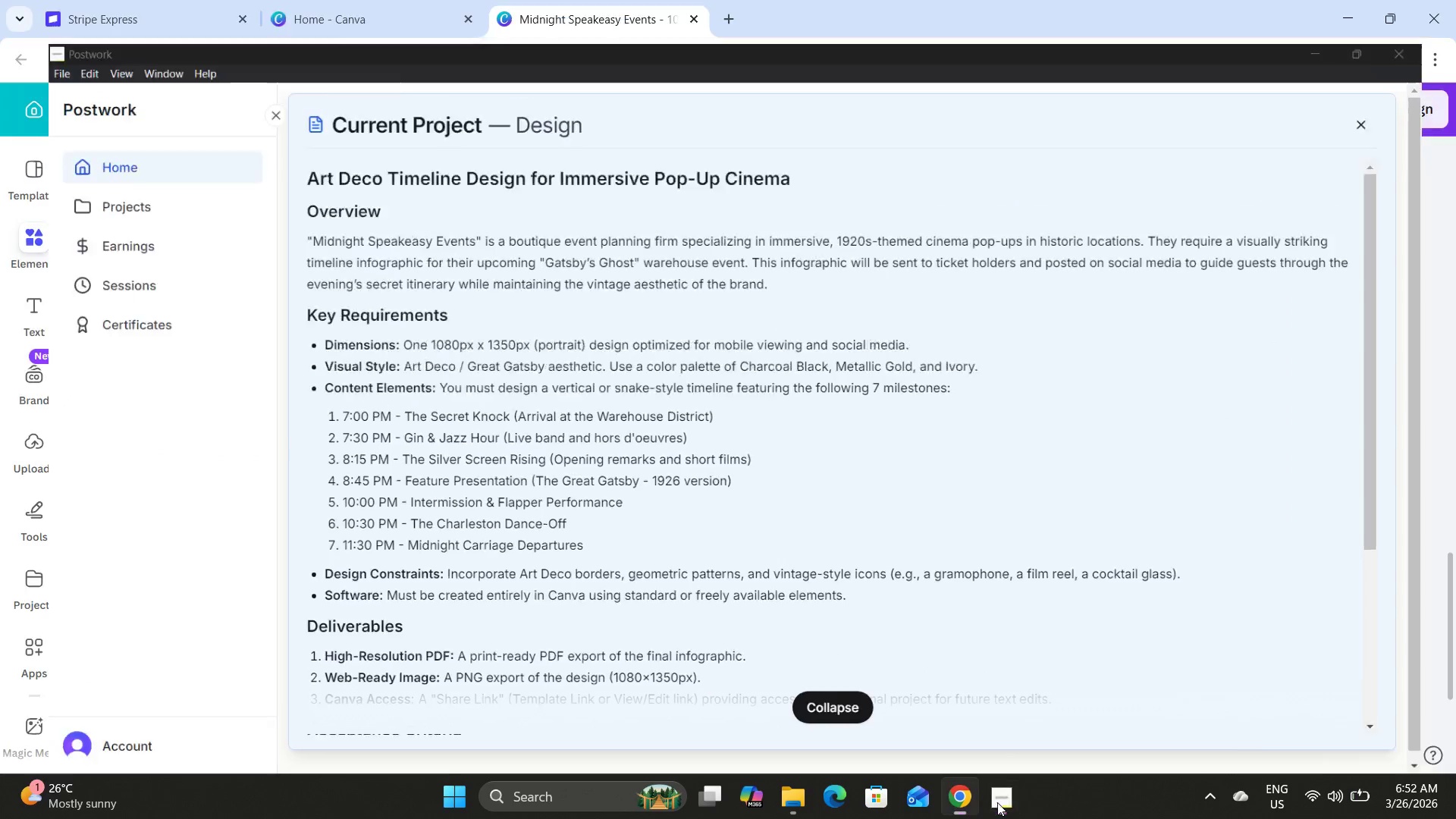 
type(Dance-off)
 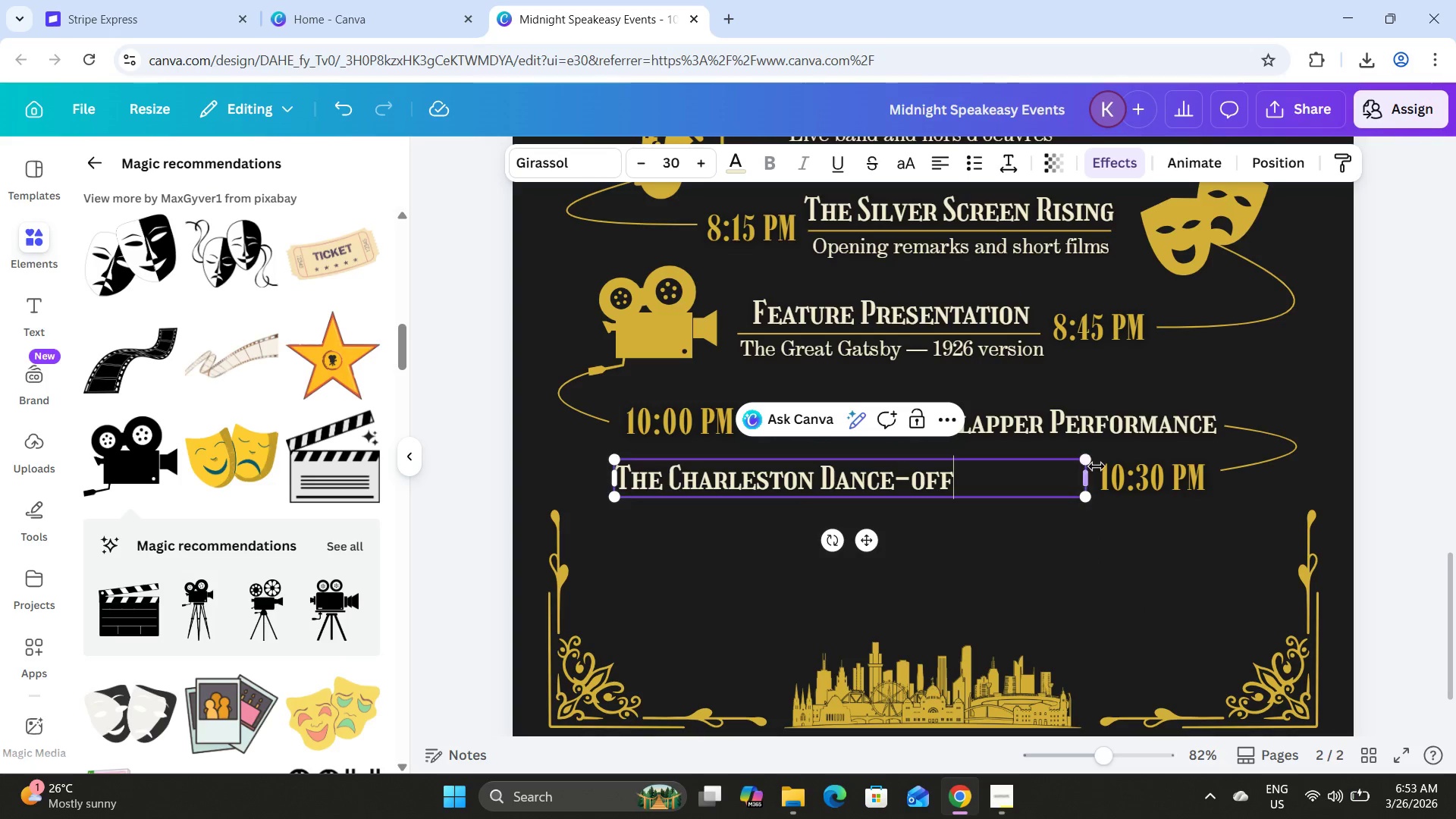 
left_click_drag(start_coordinate=[1090, 479], to_coordinate=[963, 488])
 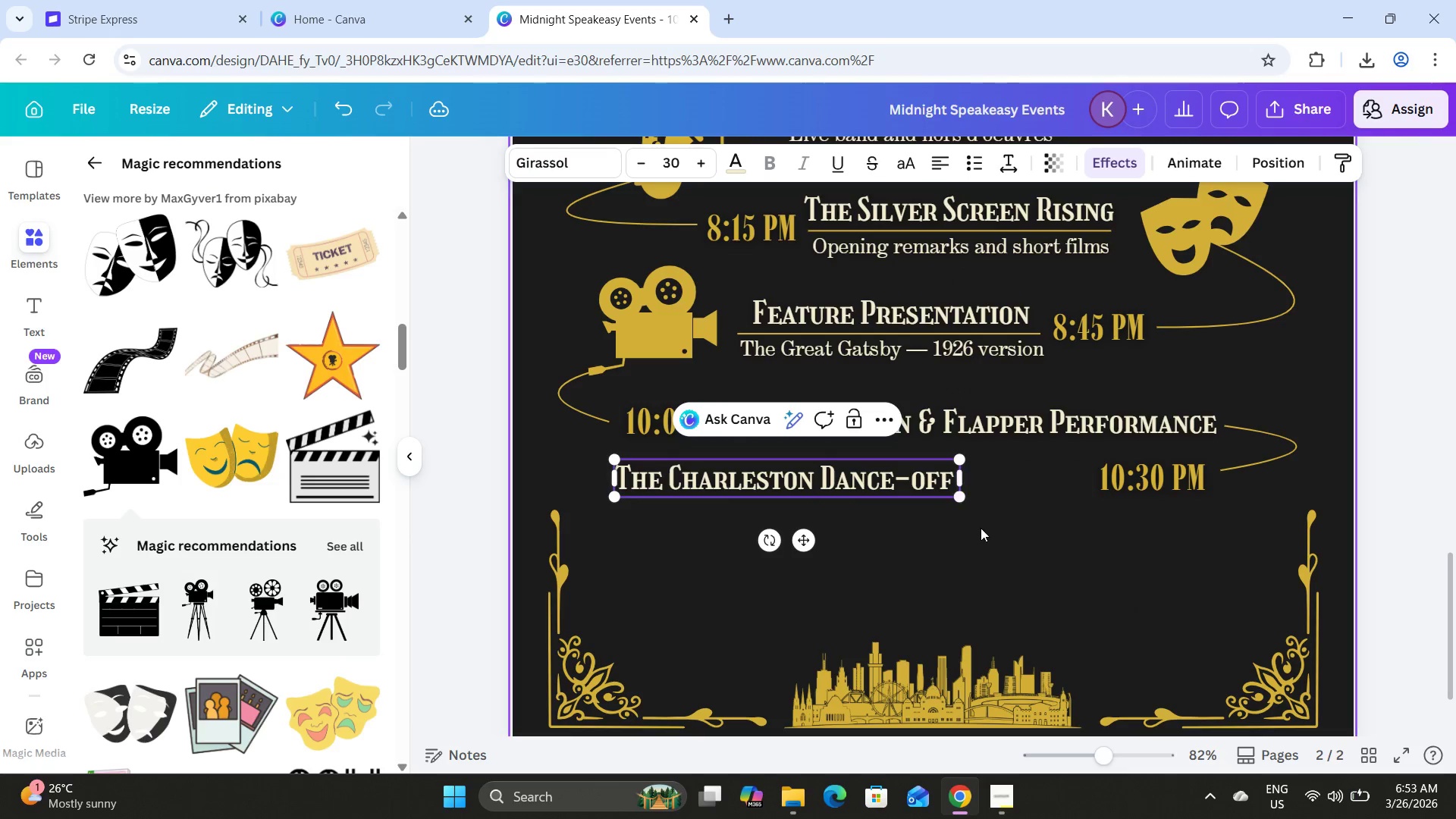 
left_click([981, 528])
 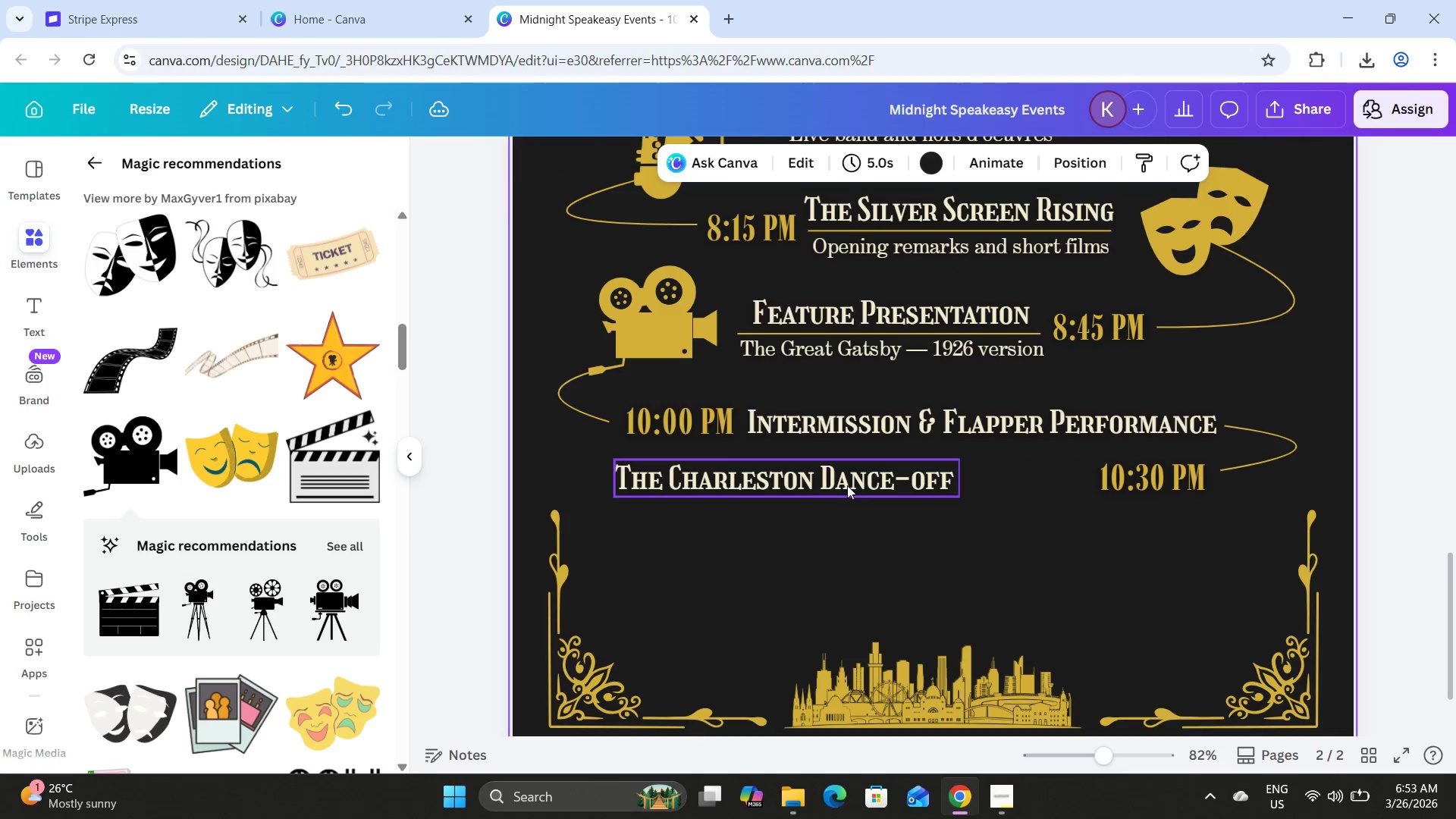 
left_click_drag(start_coordinate=[847, 485], to_coordinate=[973, 485])
 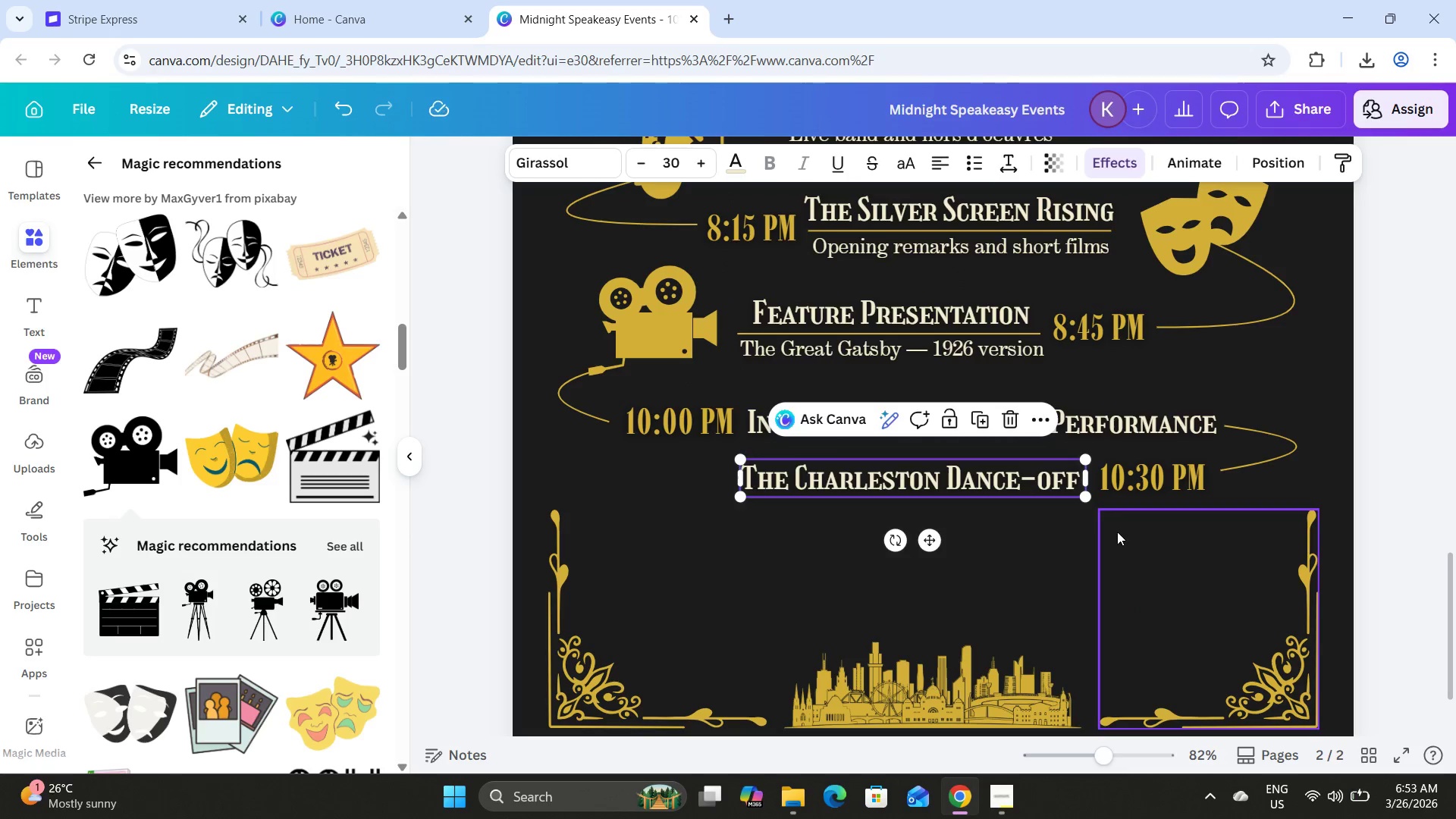 
left_click([1117, 532])
 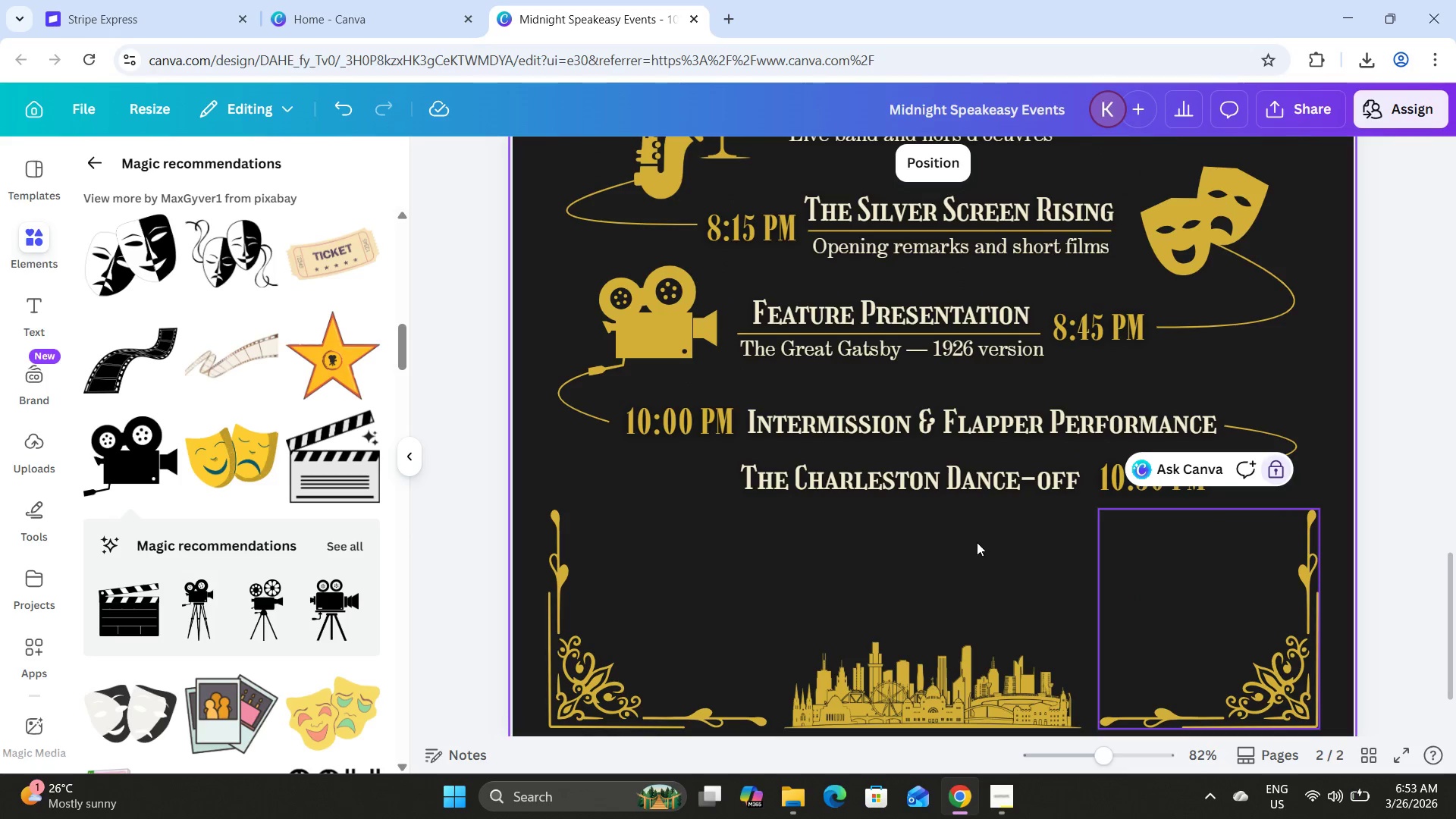 
left_click([976, 542])
 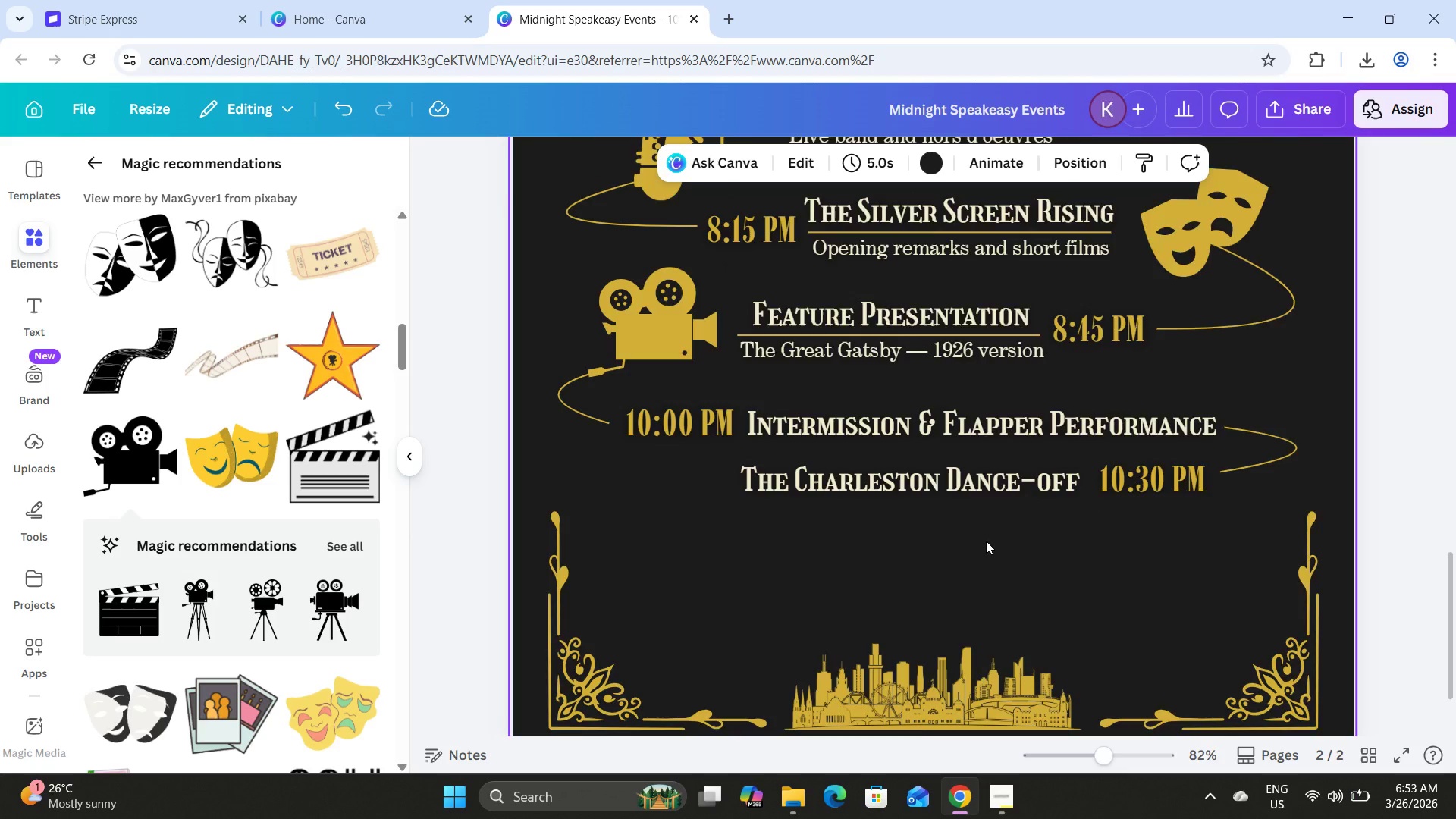 
scroll: coordinate [986, 541], scroll_direction: up, amount: 2.0
 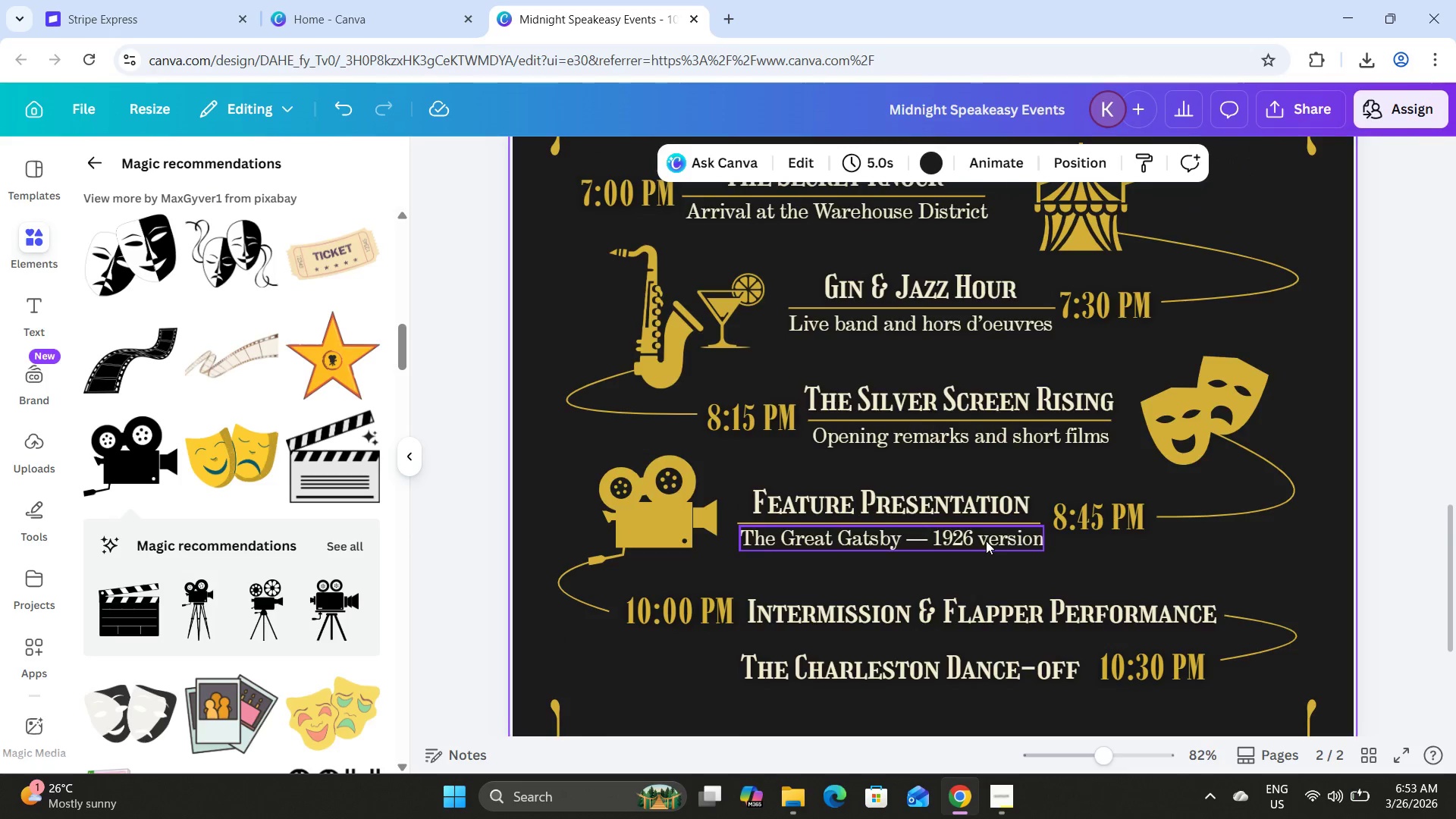 
scroll: coordinate [986, 541], scroll_direction: down, amount: 1.0
 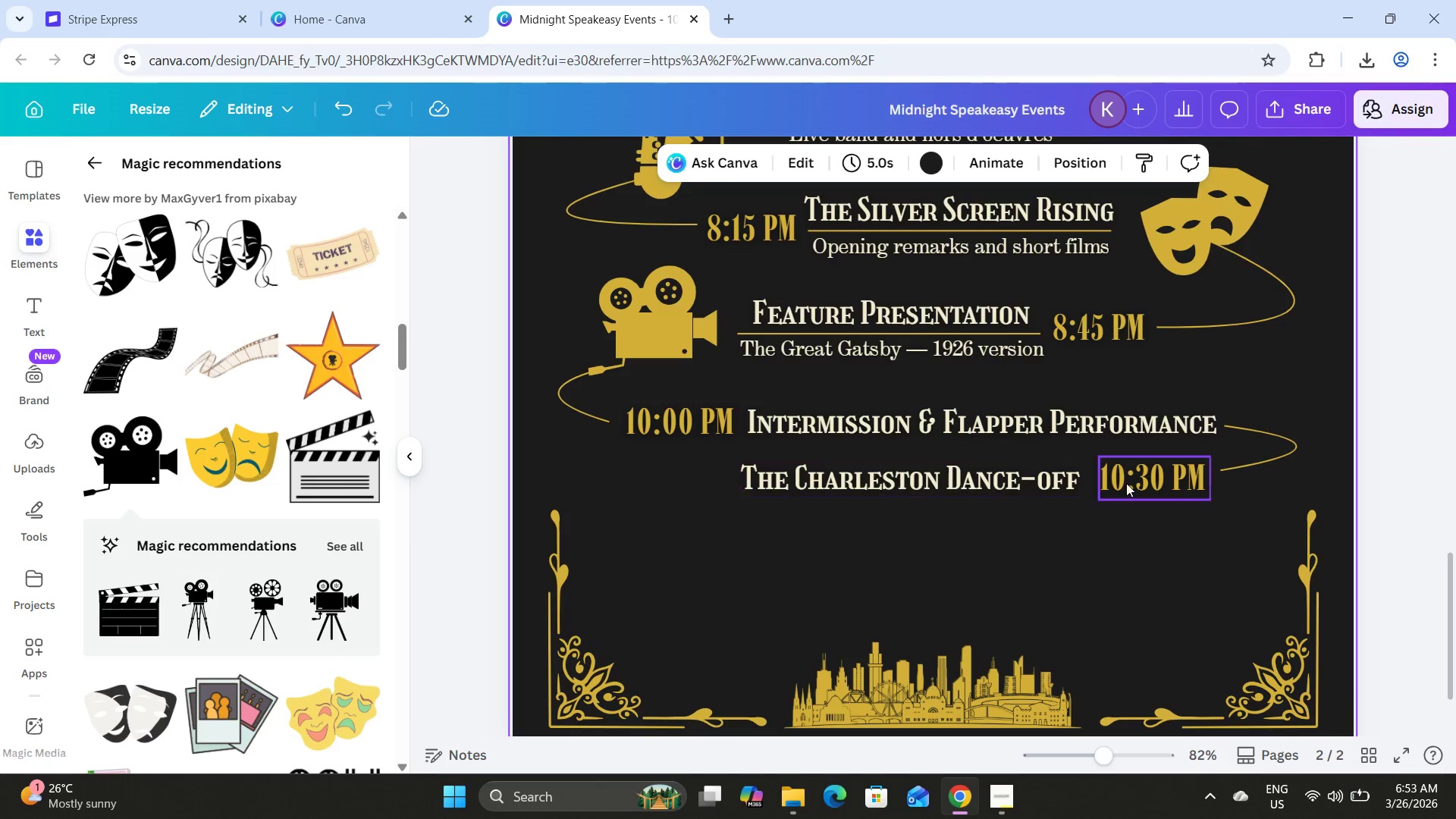 
left_click([1108, 535])
 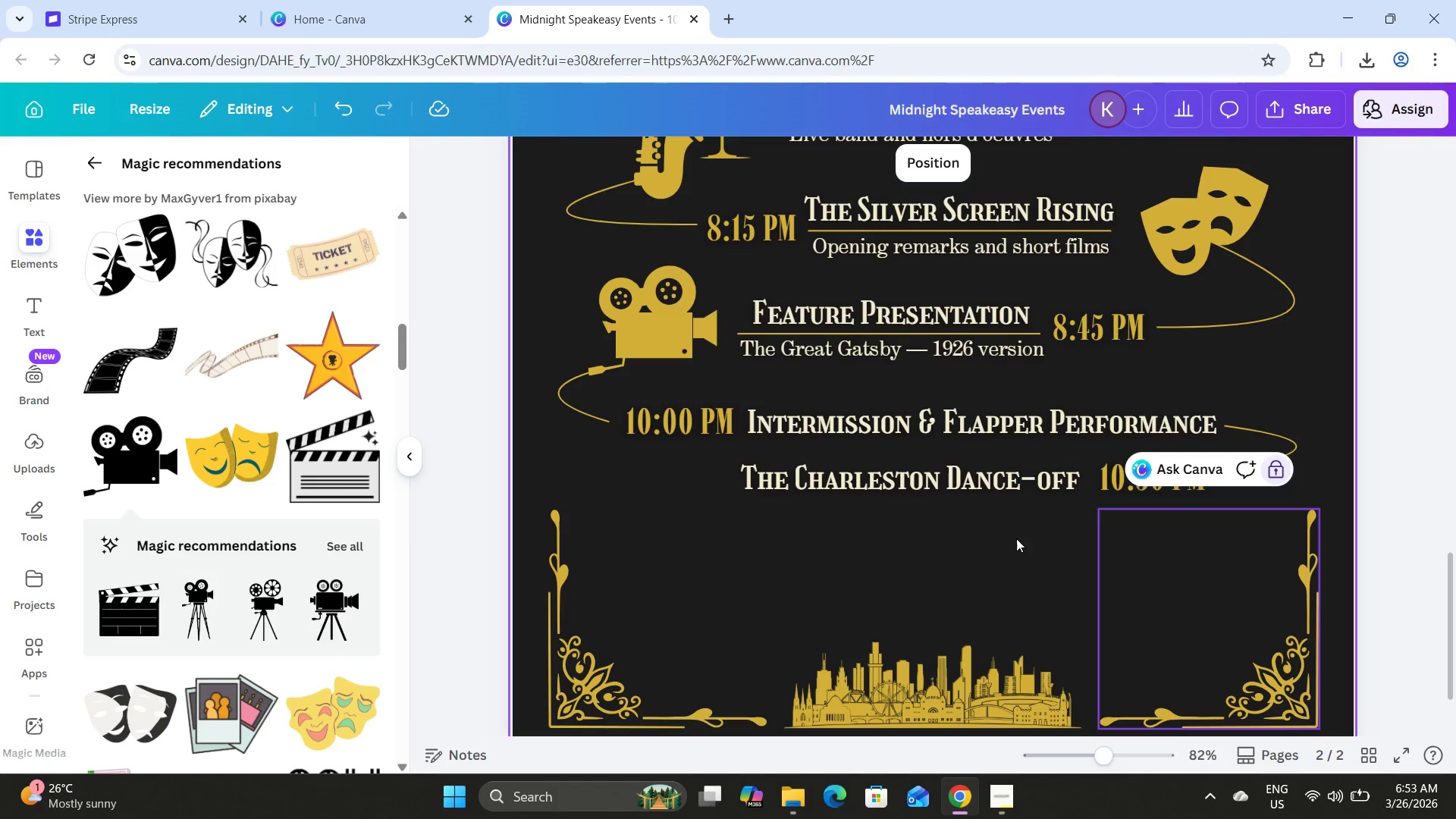 
left_click([1008, 541])
 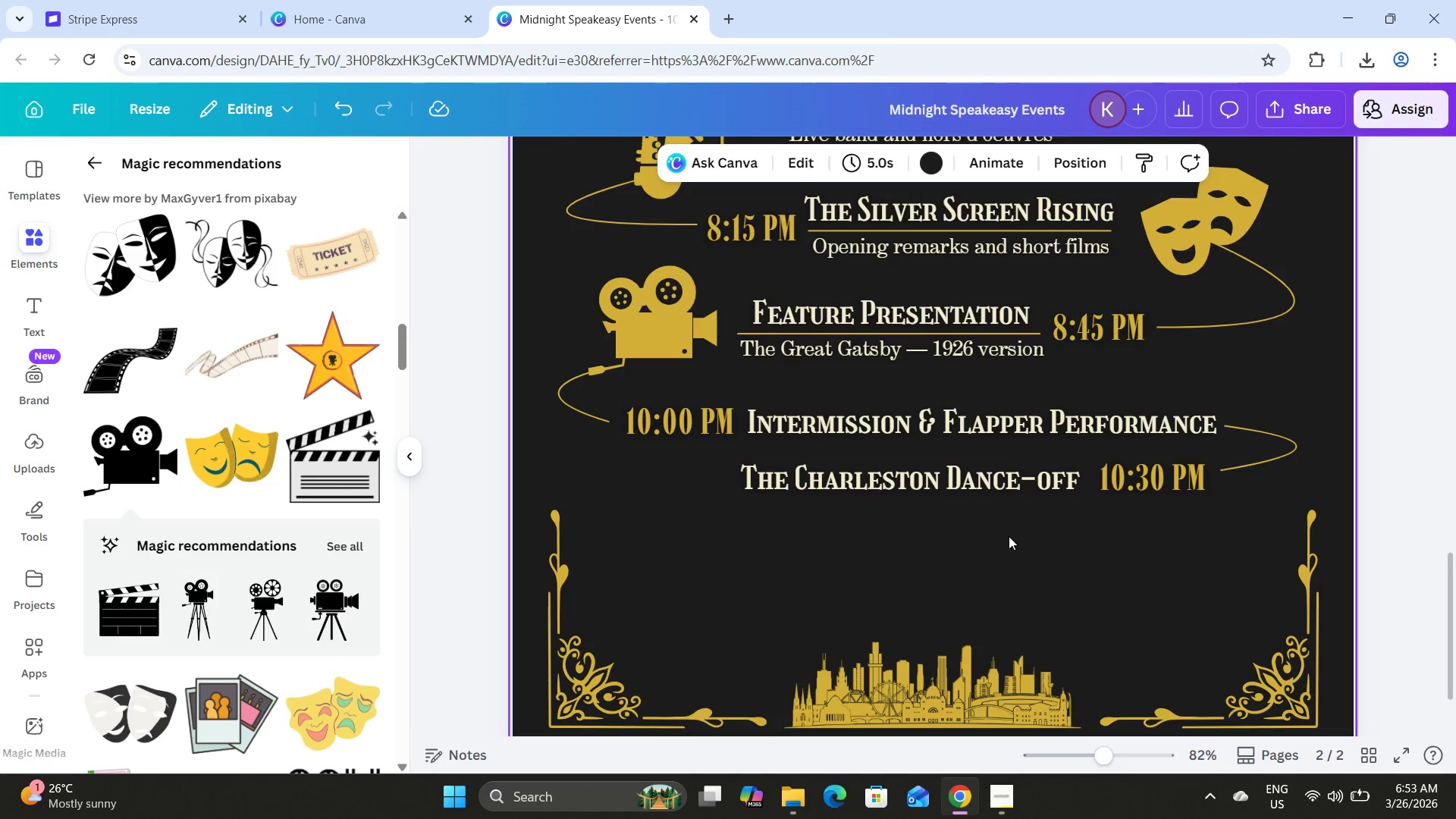 
scroll: coordinate [1009, 535], scroll_direction: up, amount: 2.0
 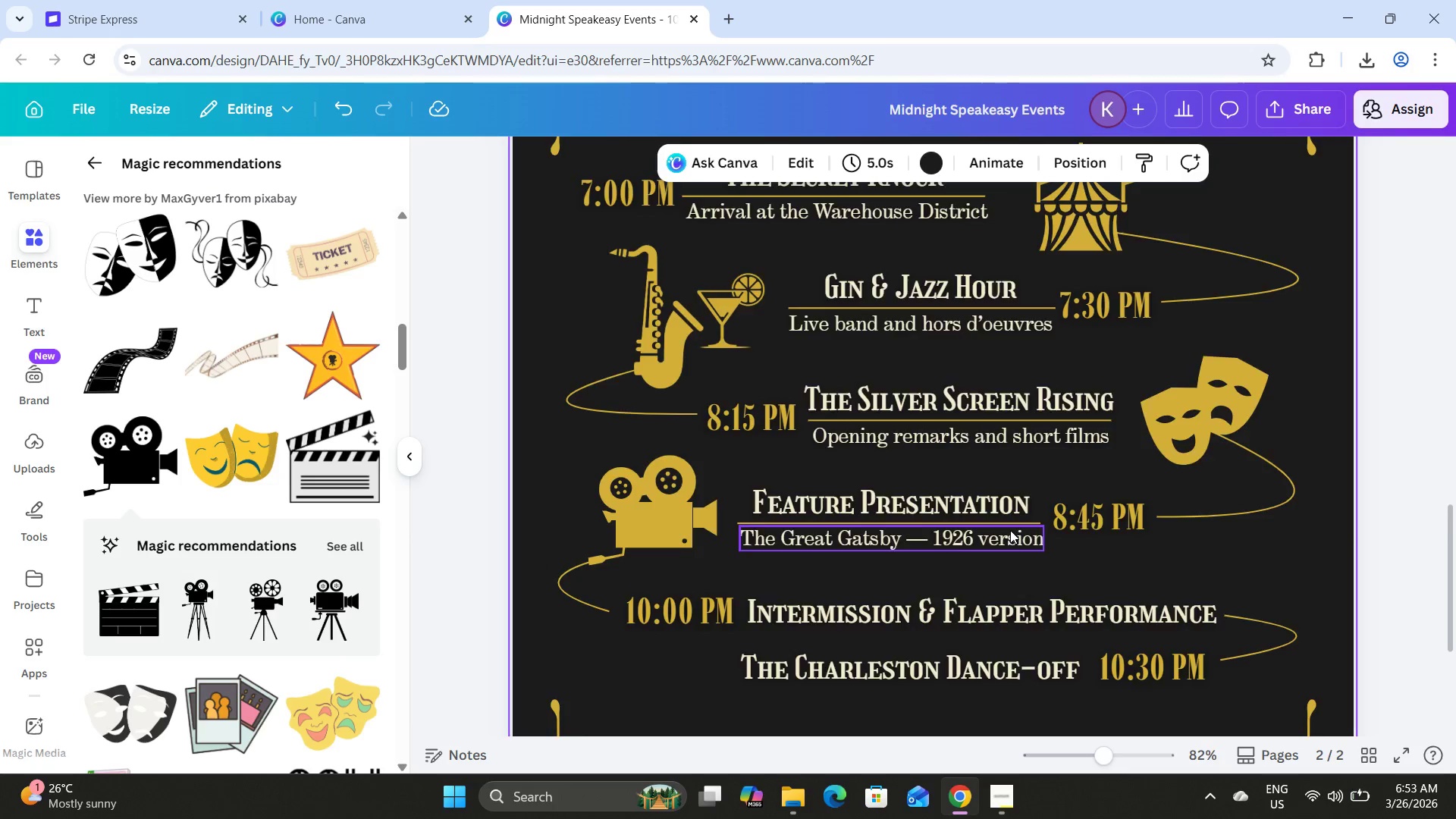 
scroll: coordinate [1010, 530], scroll_direction: down, amount: 1.0
 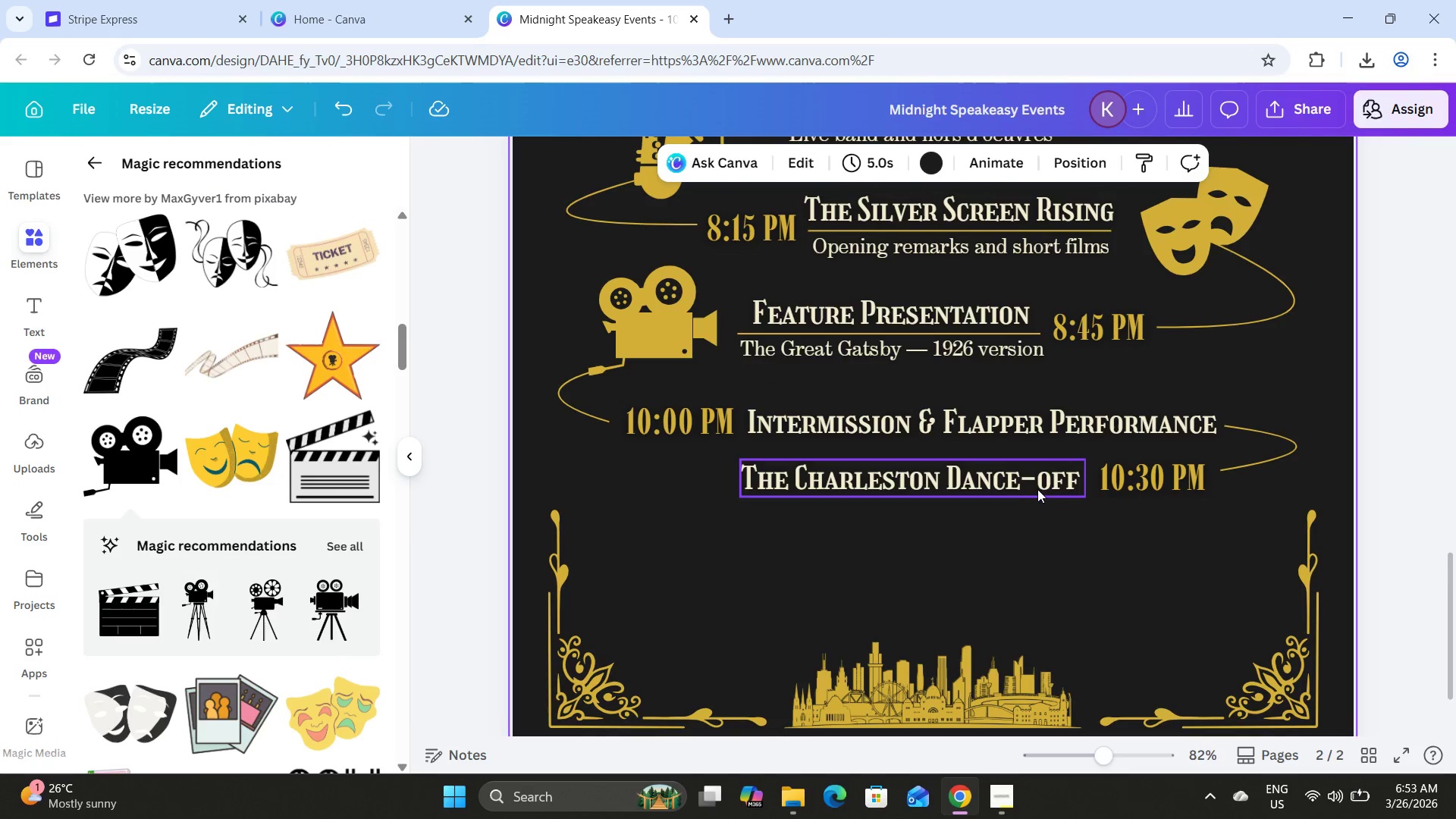 
left_click_drag(start_coordinate=[1031, 485], to_coordinate=[1035, 485])
 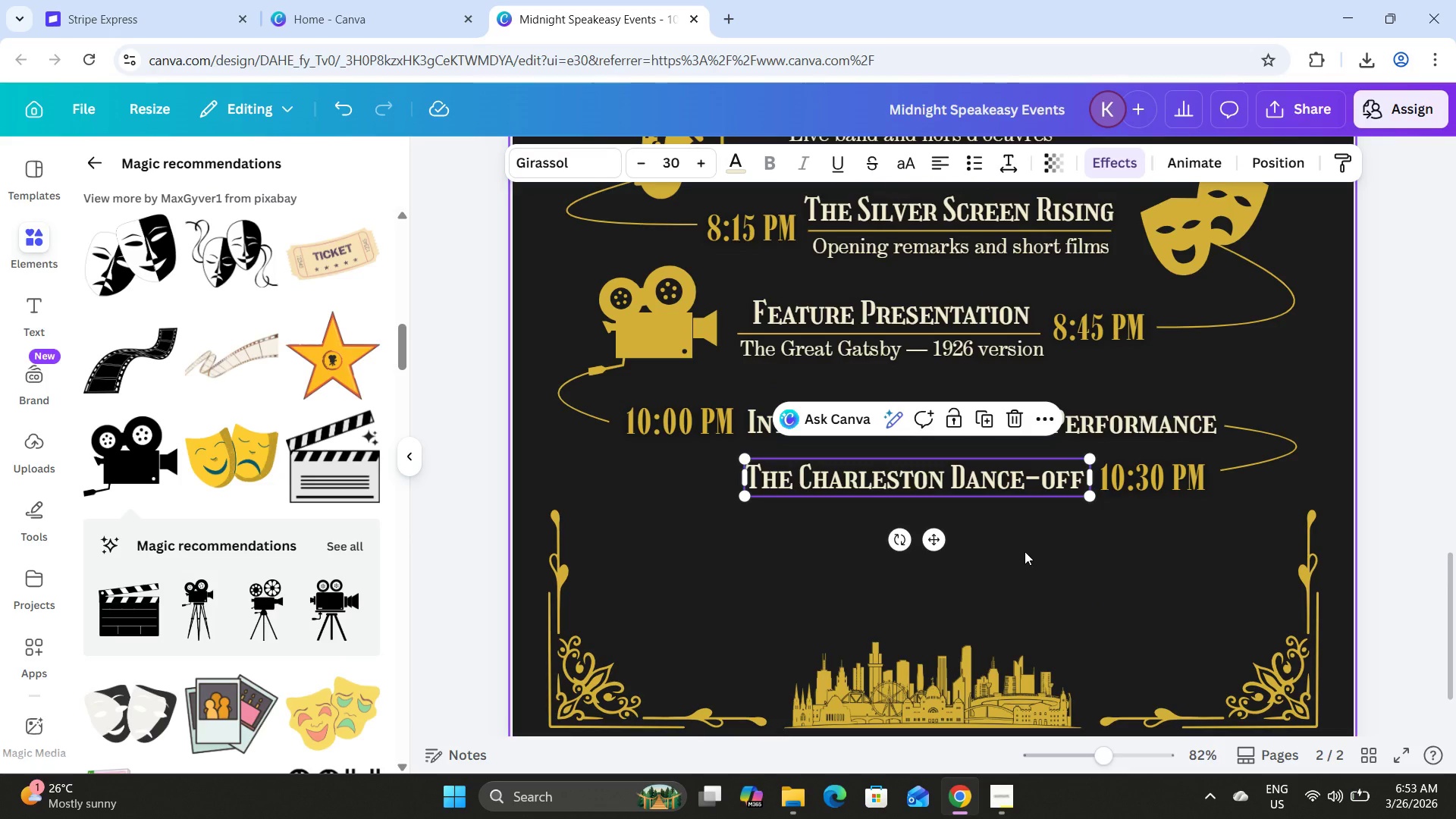 
left_click([1025, 551])